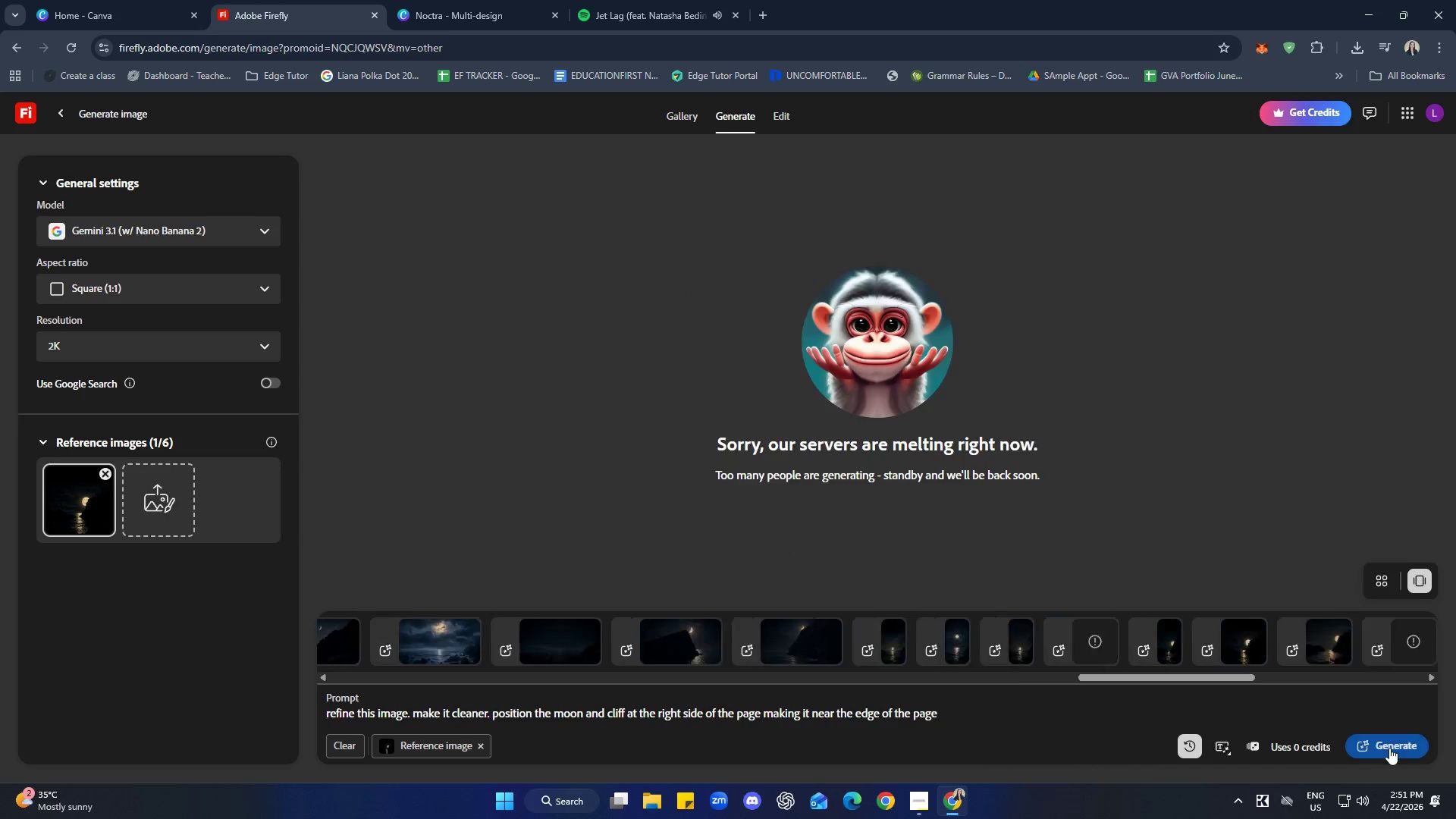 
left_click([1313, 645])
 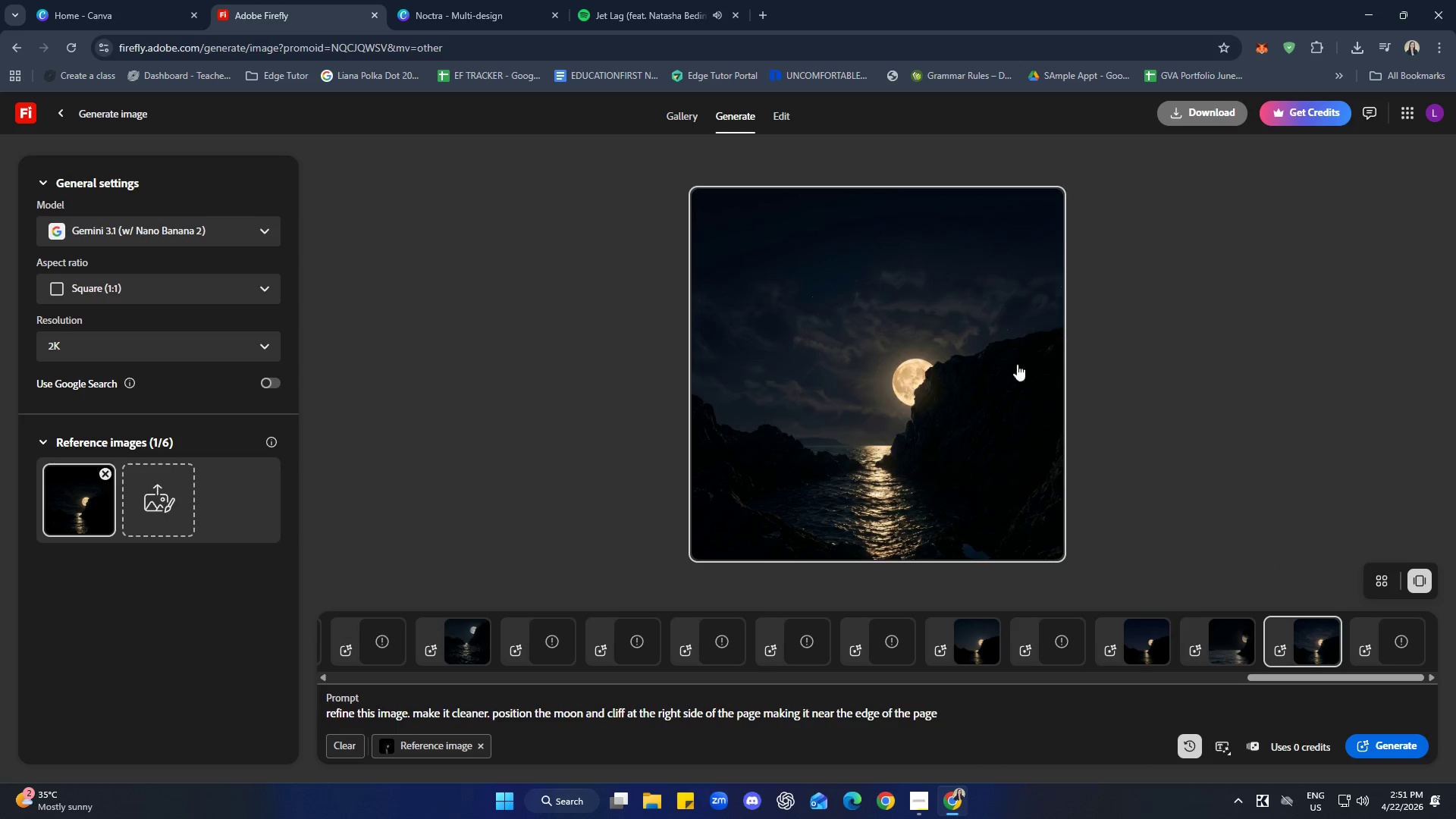 
left_click([1048, 206])
 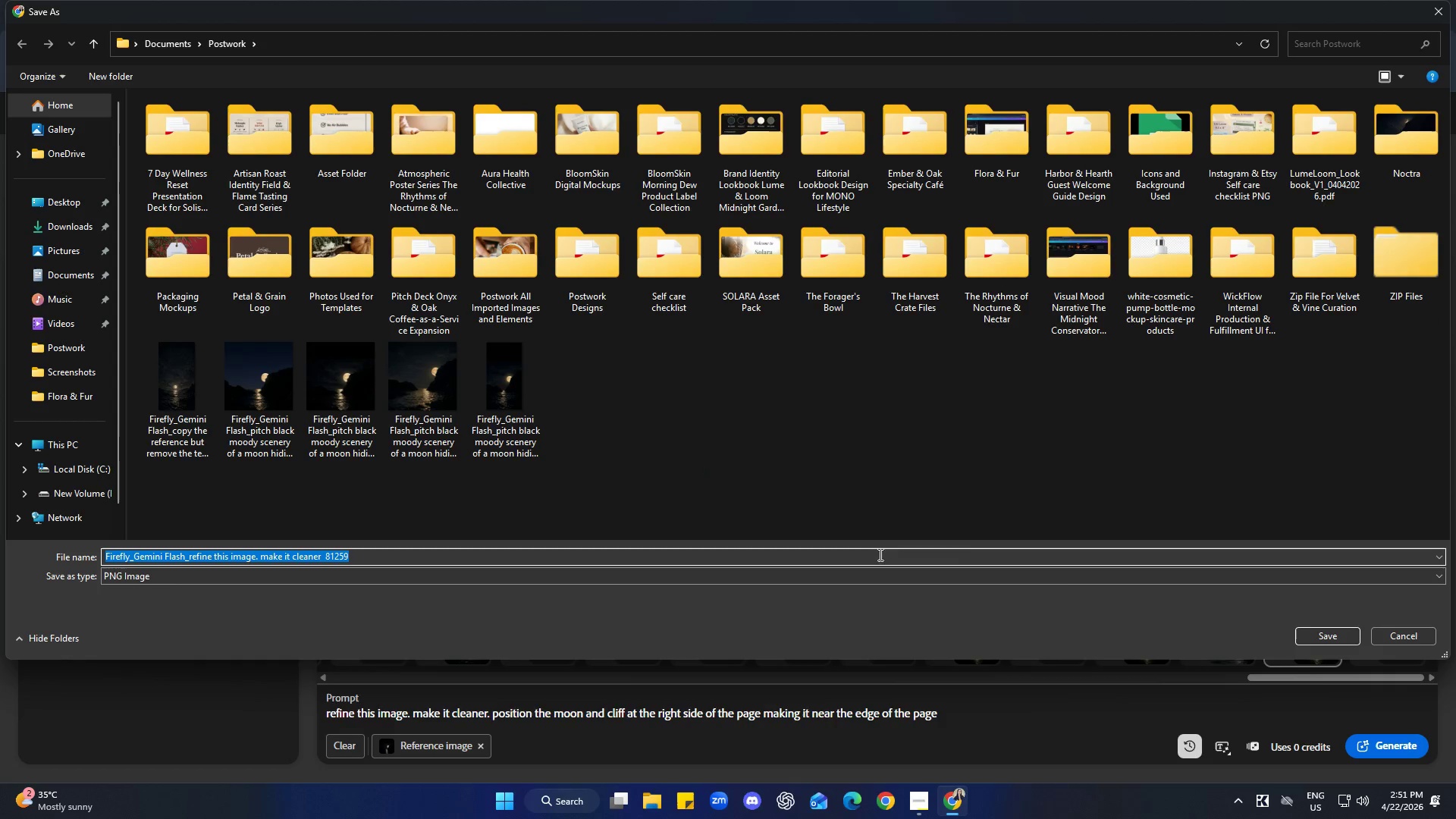 
left_click([1321, 636])
 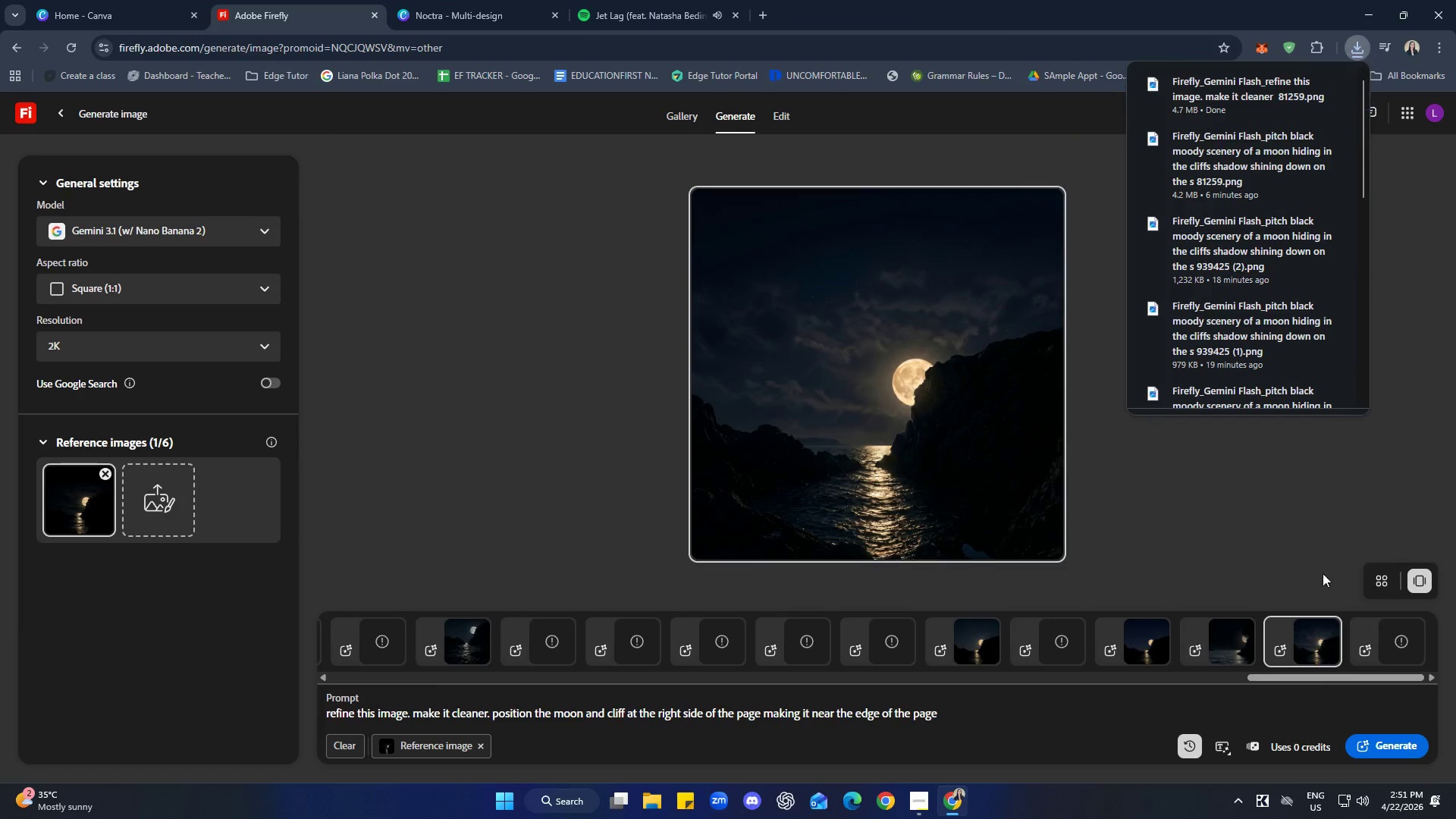 
left_click([1303, 491])
 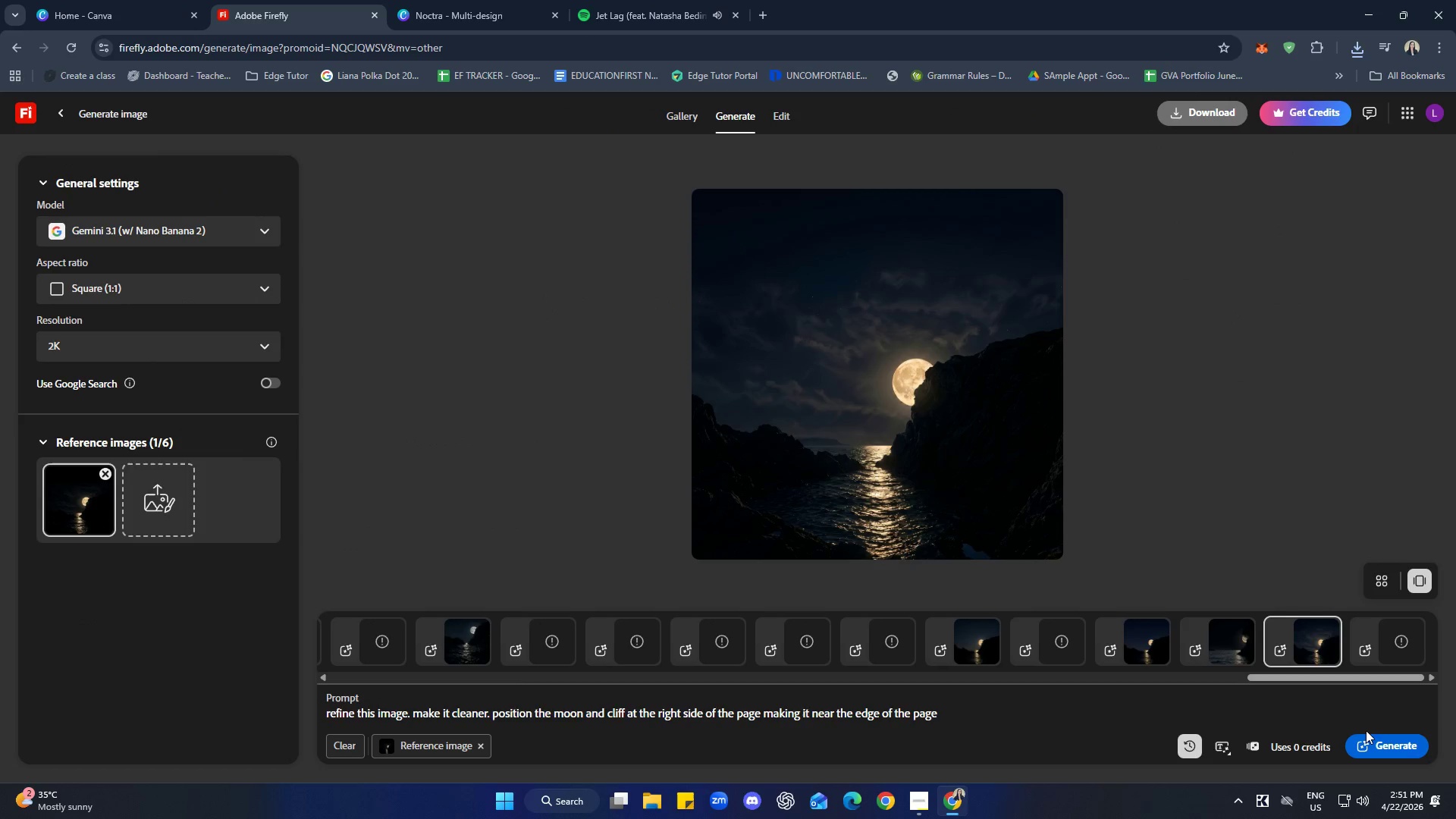 
left_click_drag(start_coordinate=[1379, 674], to_coordinate=[1407, 677])
 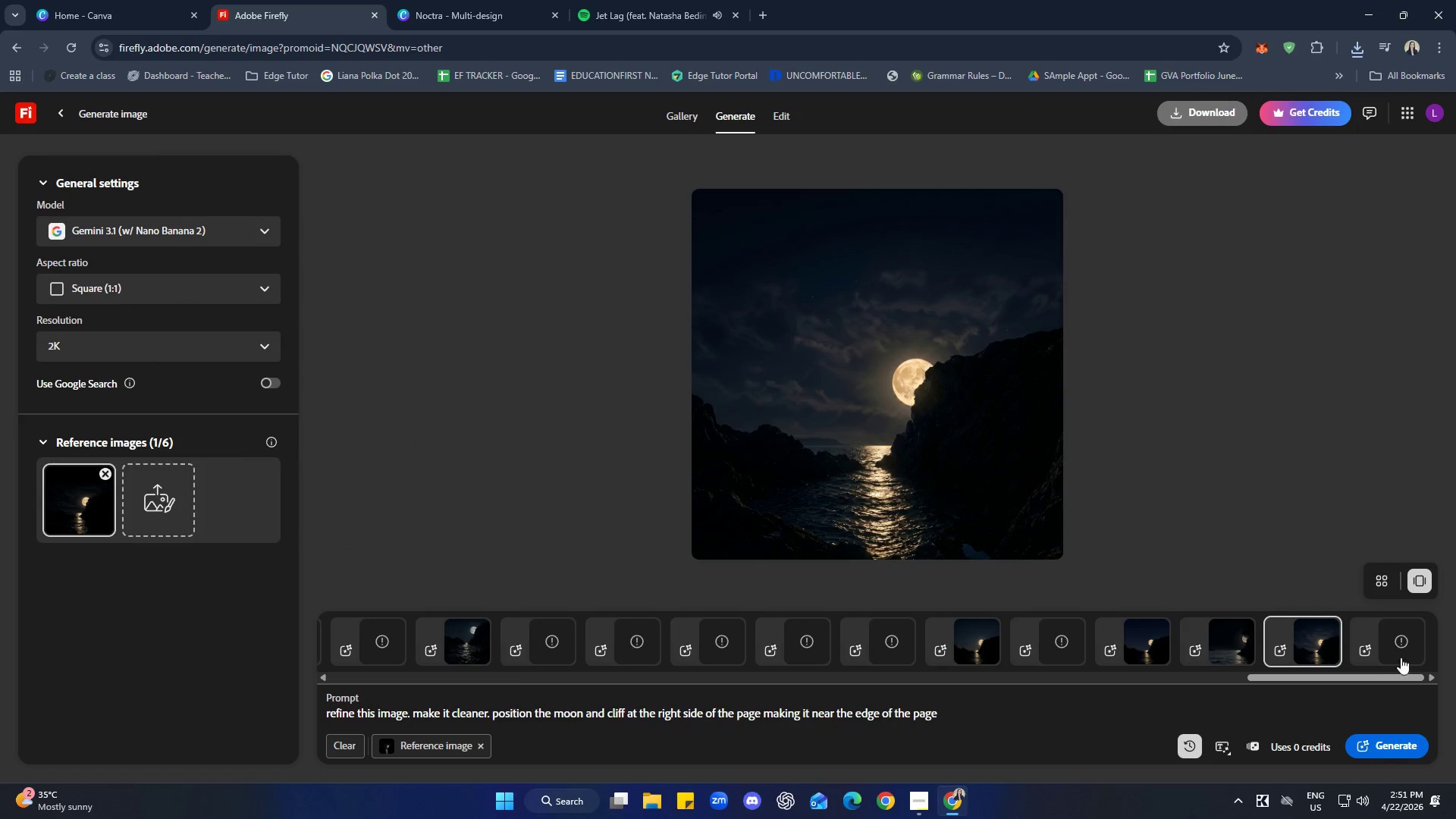 
left_click([1404, 648])
 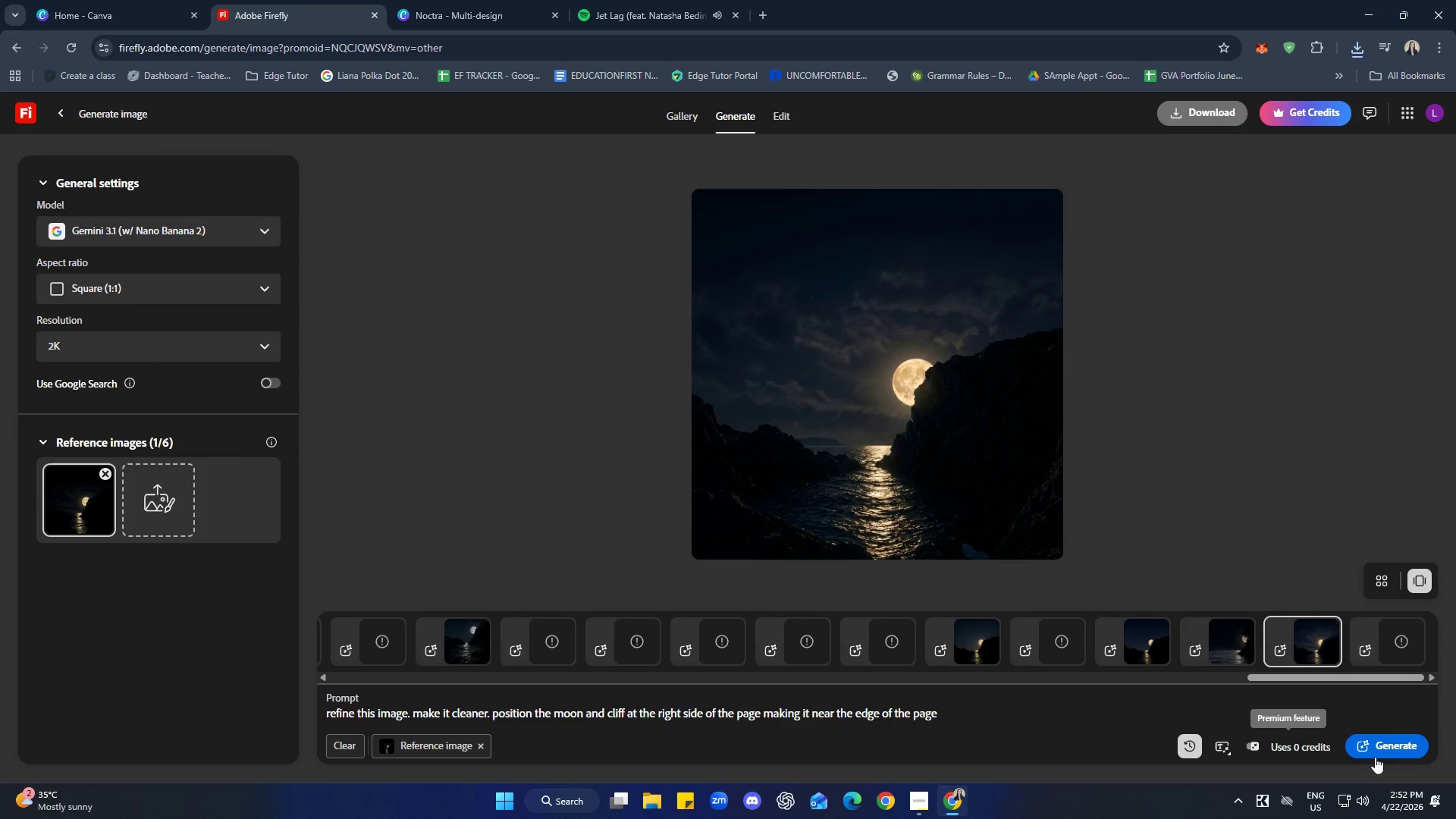 
left_click([1375, 750])
 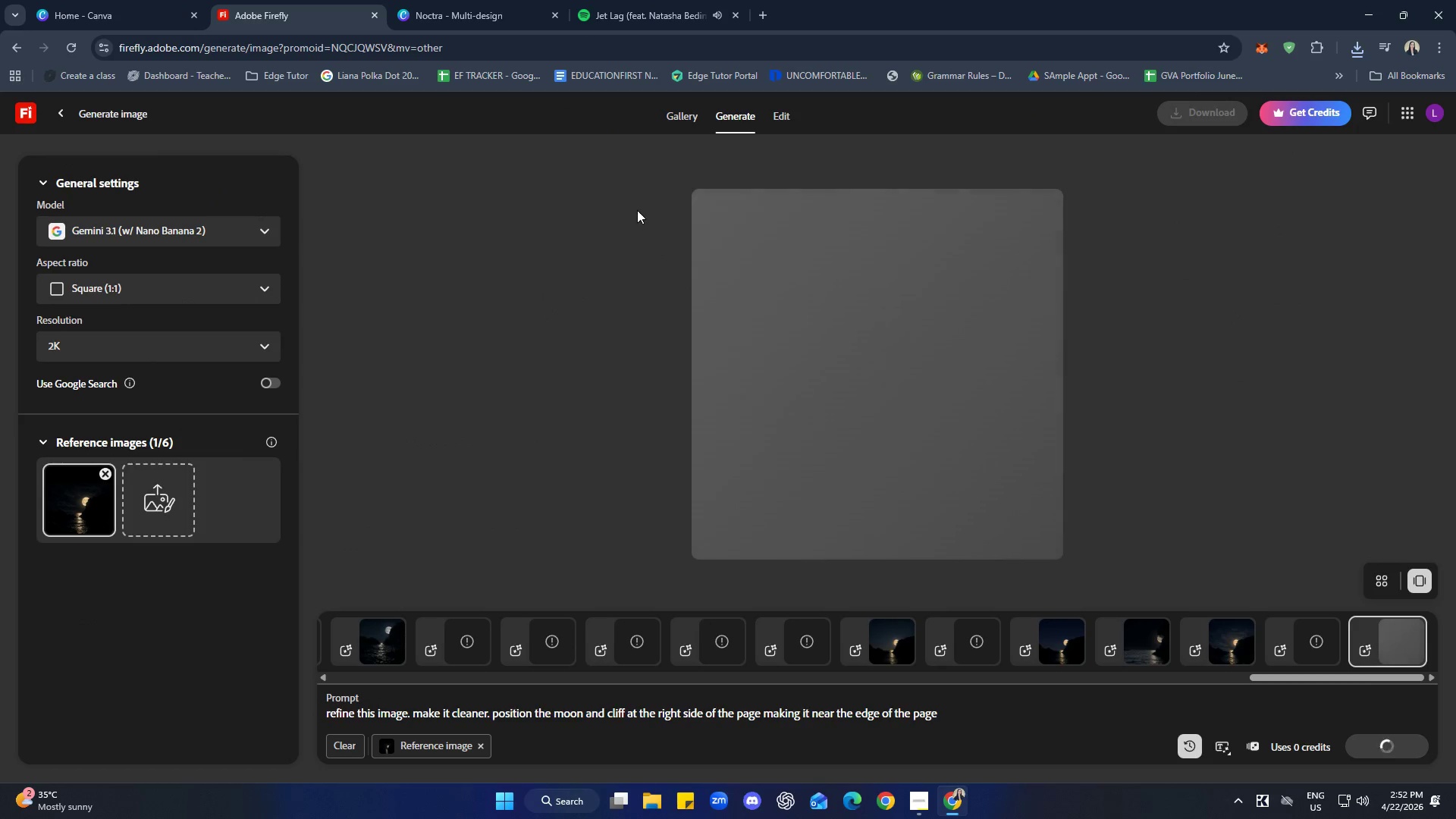 
left_click([460, 0])
 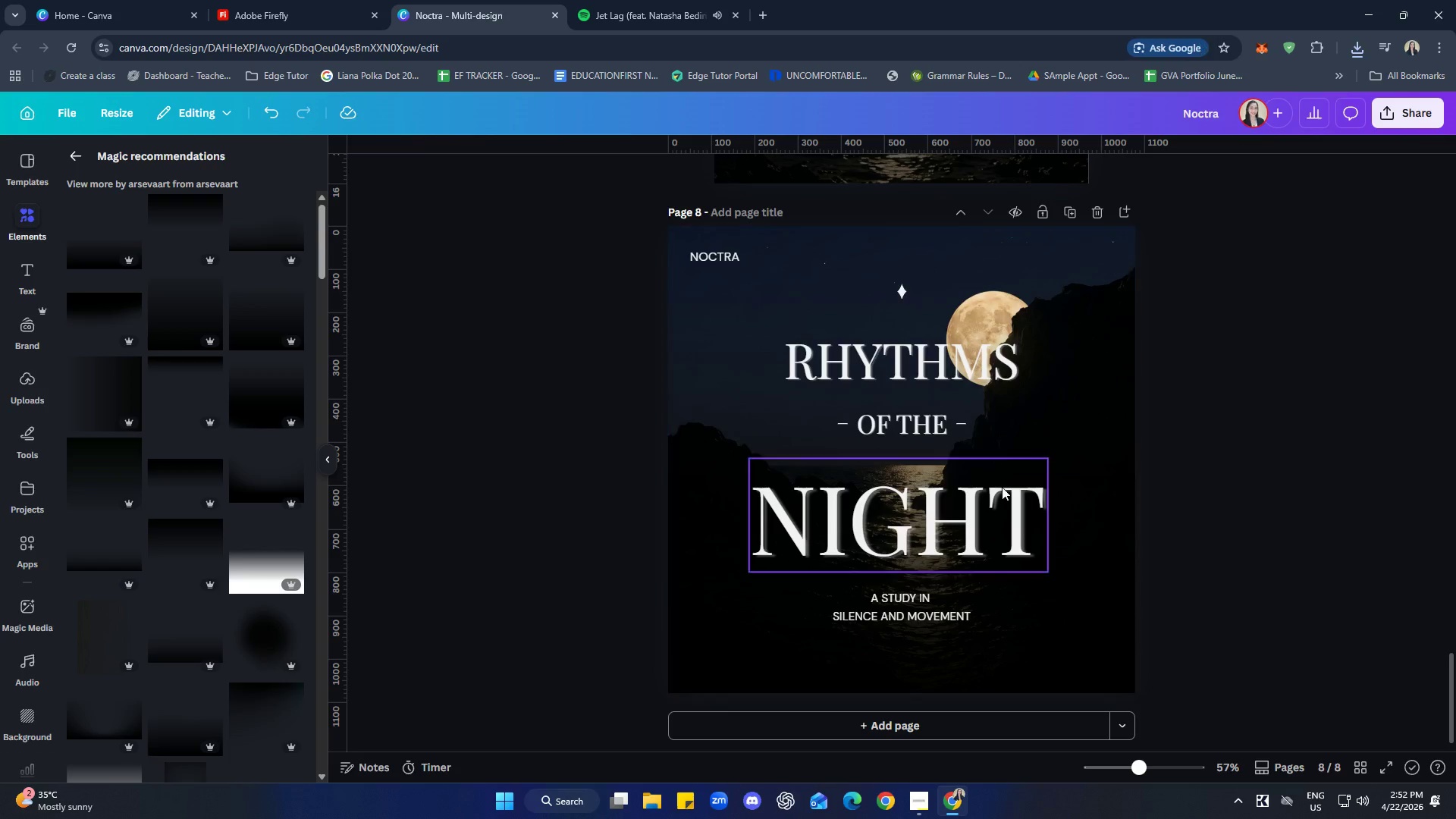 
left_click([1279, 434])
 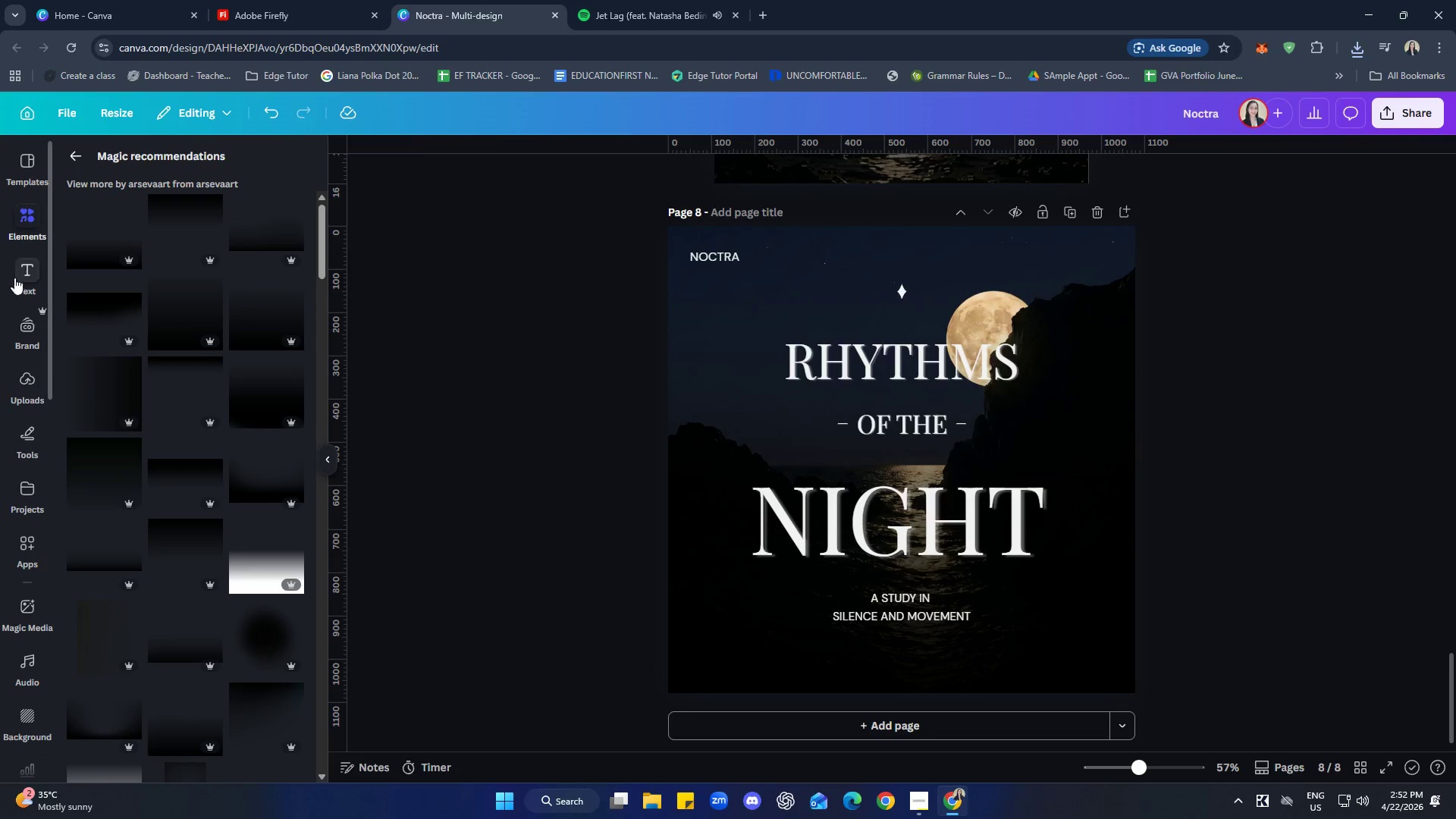 
left_click([30, 388])
 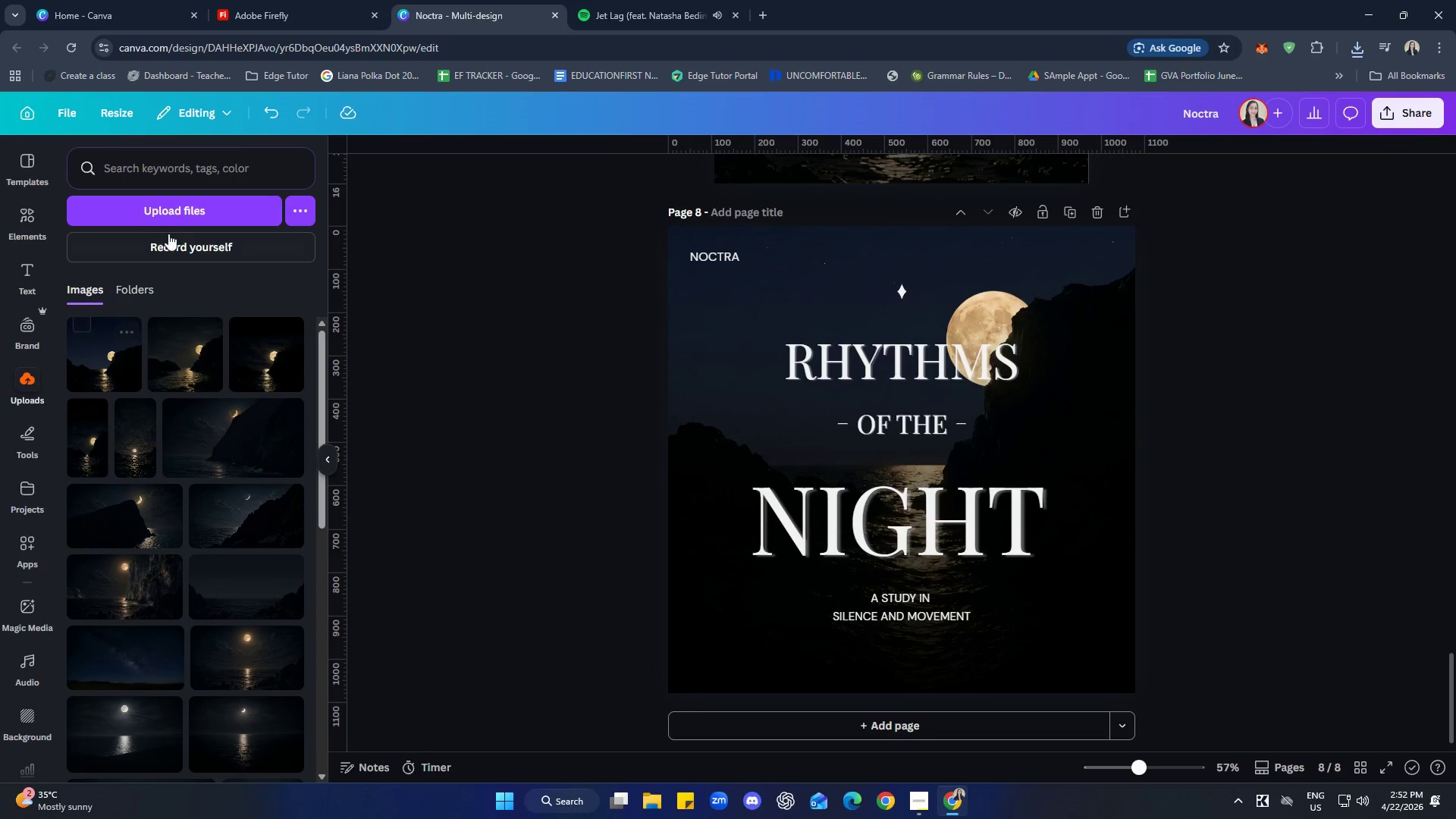 
left_click([174, 218])
 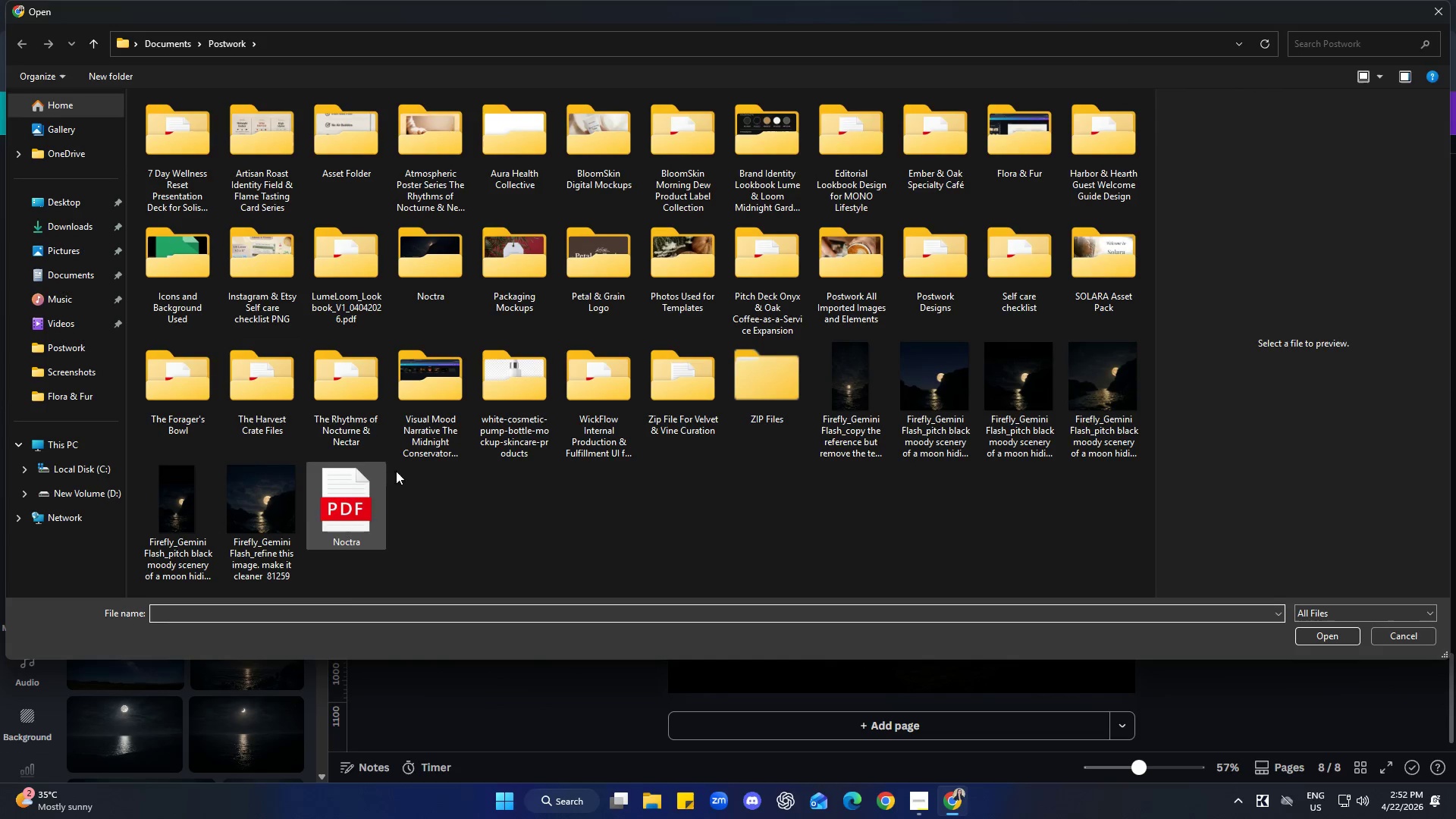 
left_click([799, 540])
 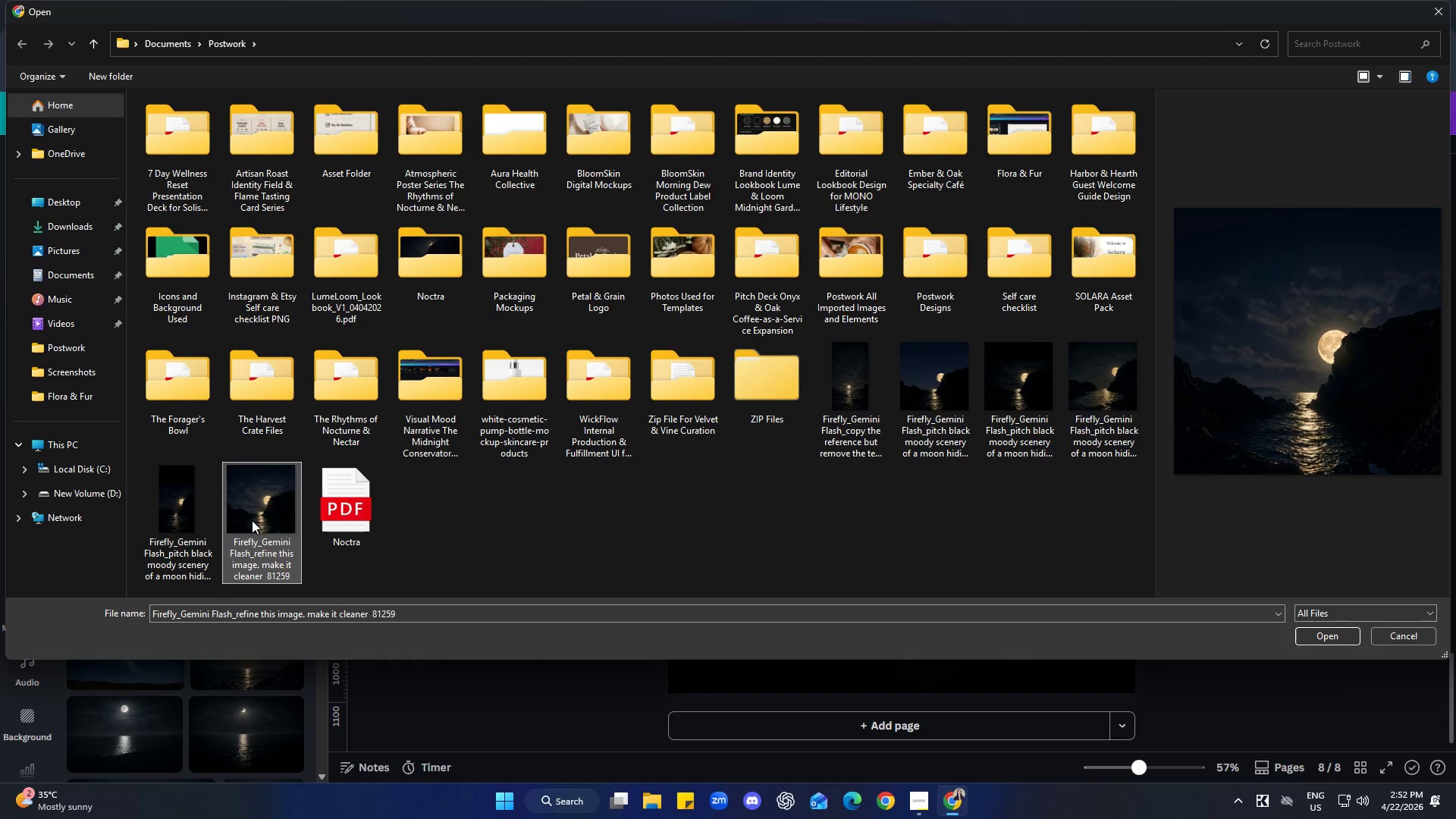 
wait(6.78)
 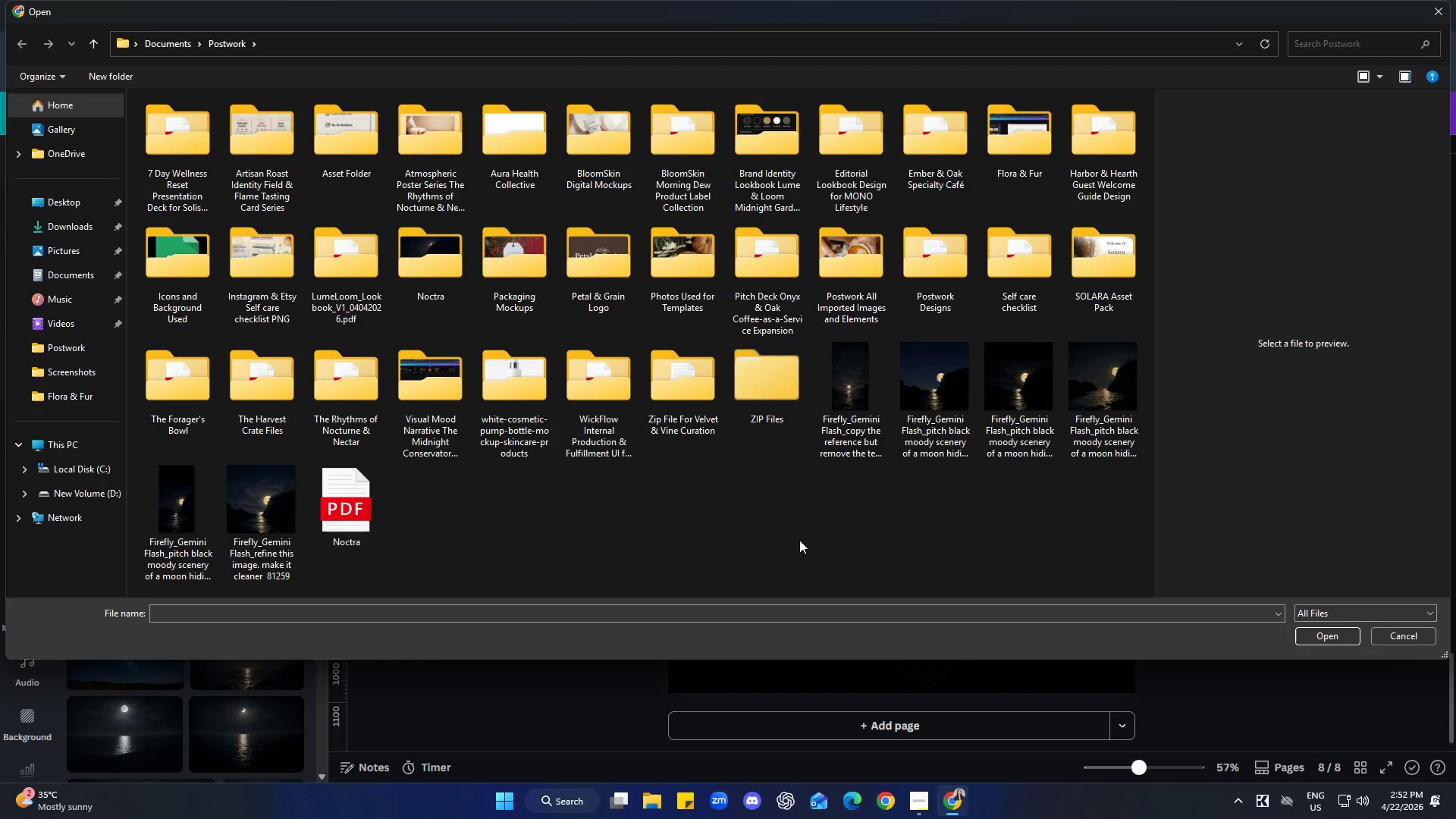 
left_click([925, 418])
 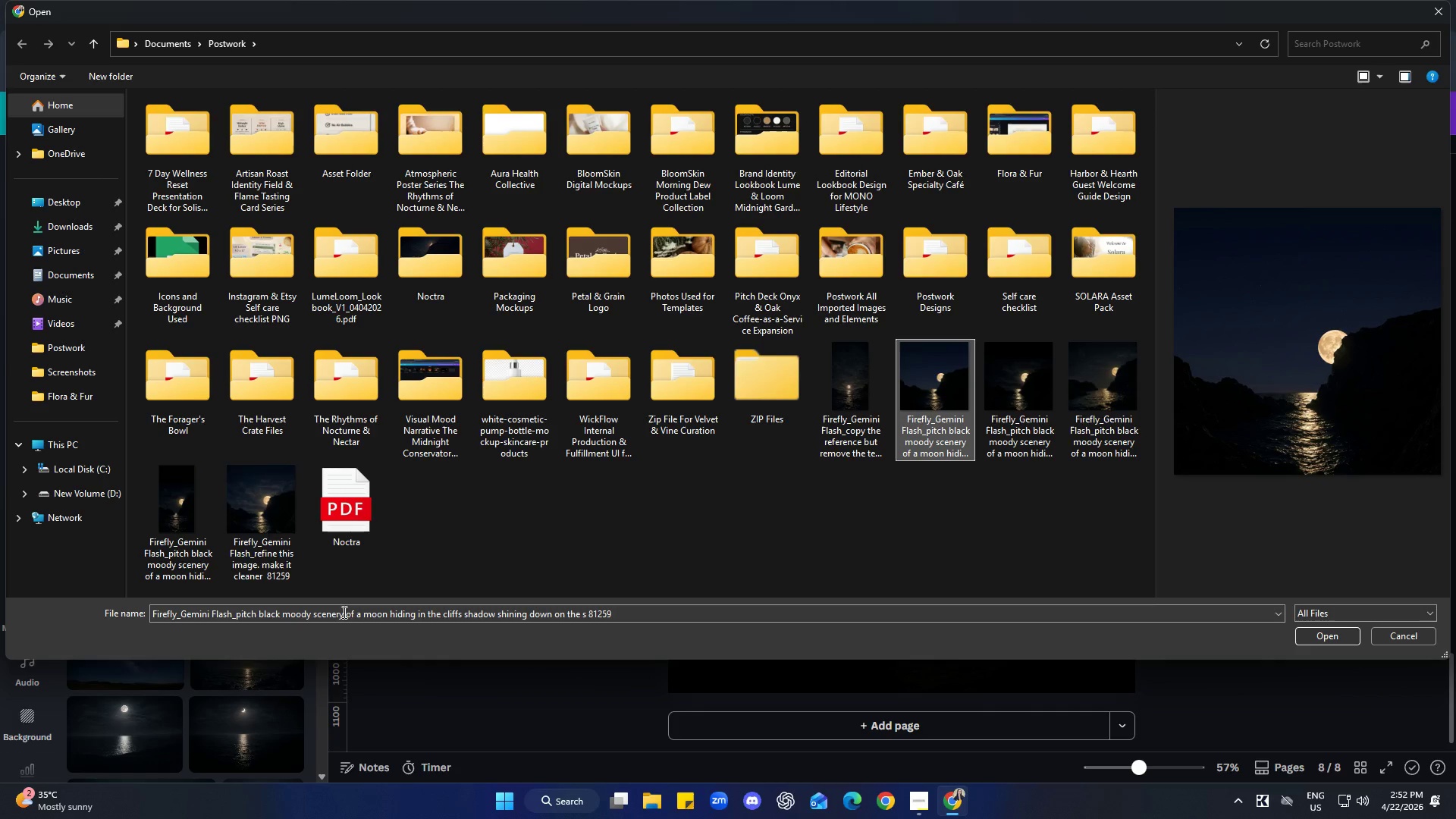 
left_click([279, 560])
 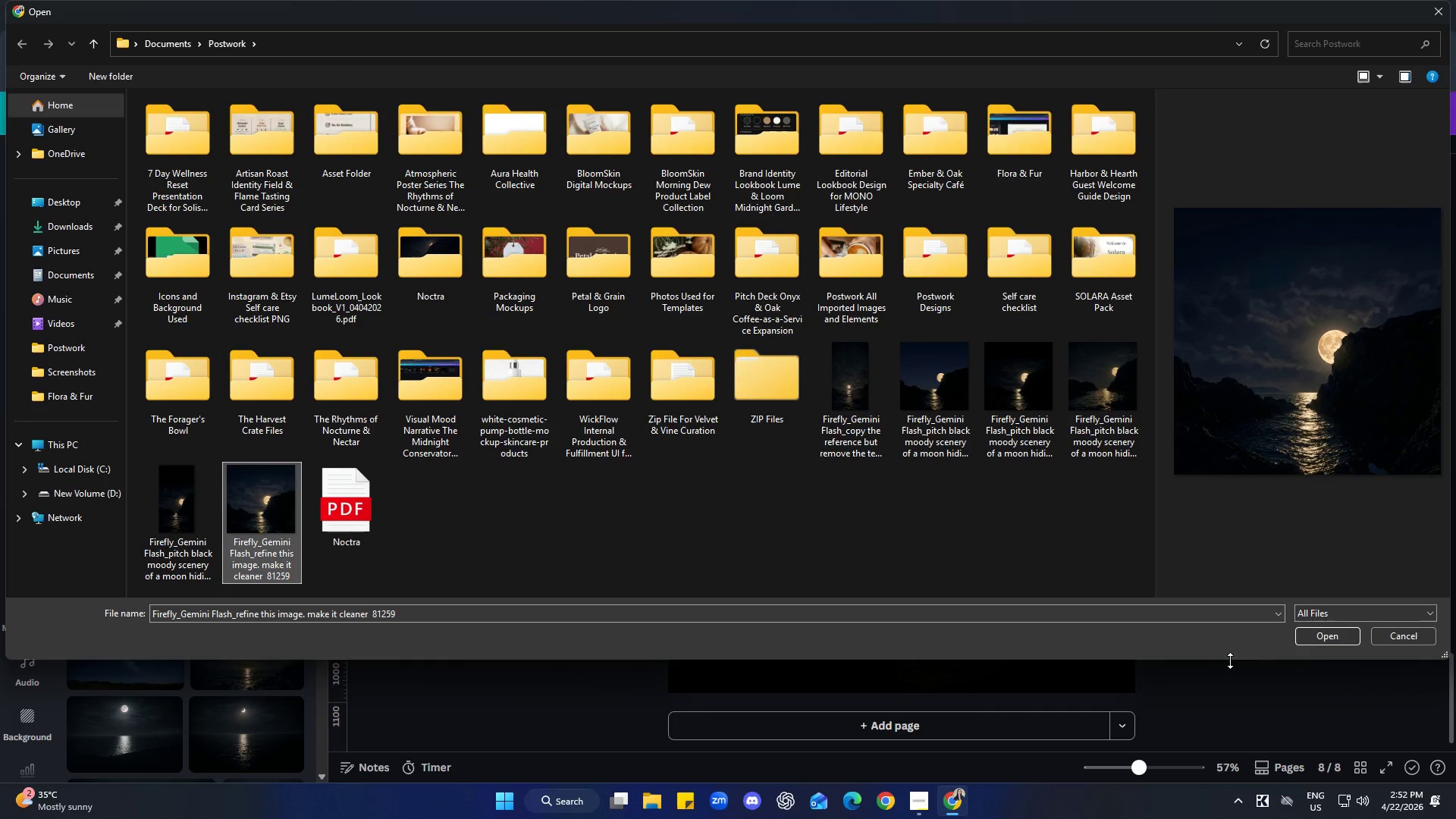 
left_click([1334, 642])
 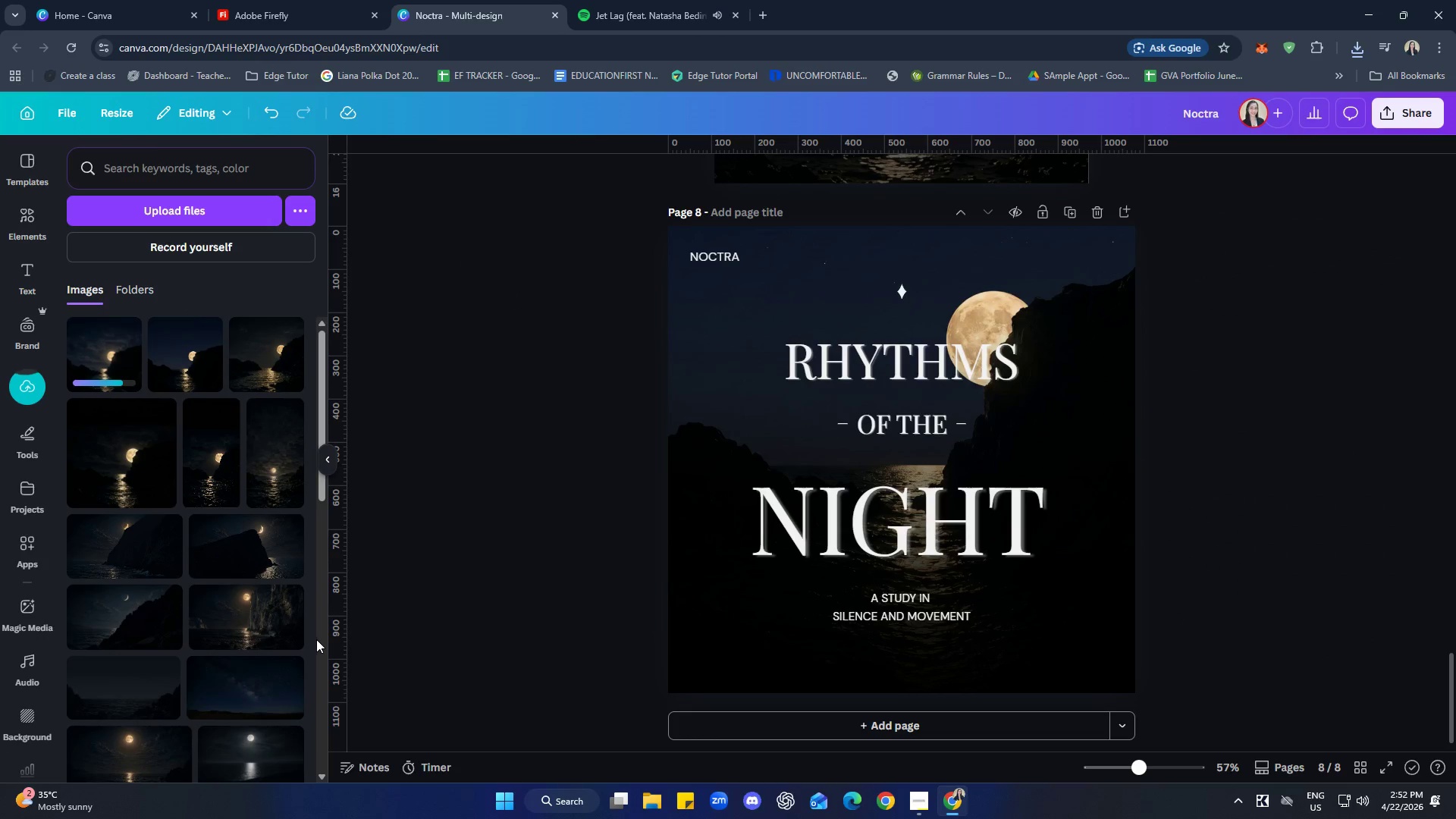 
wait(6.48)
 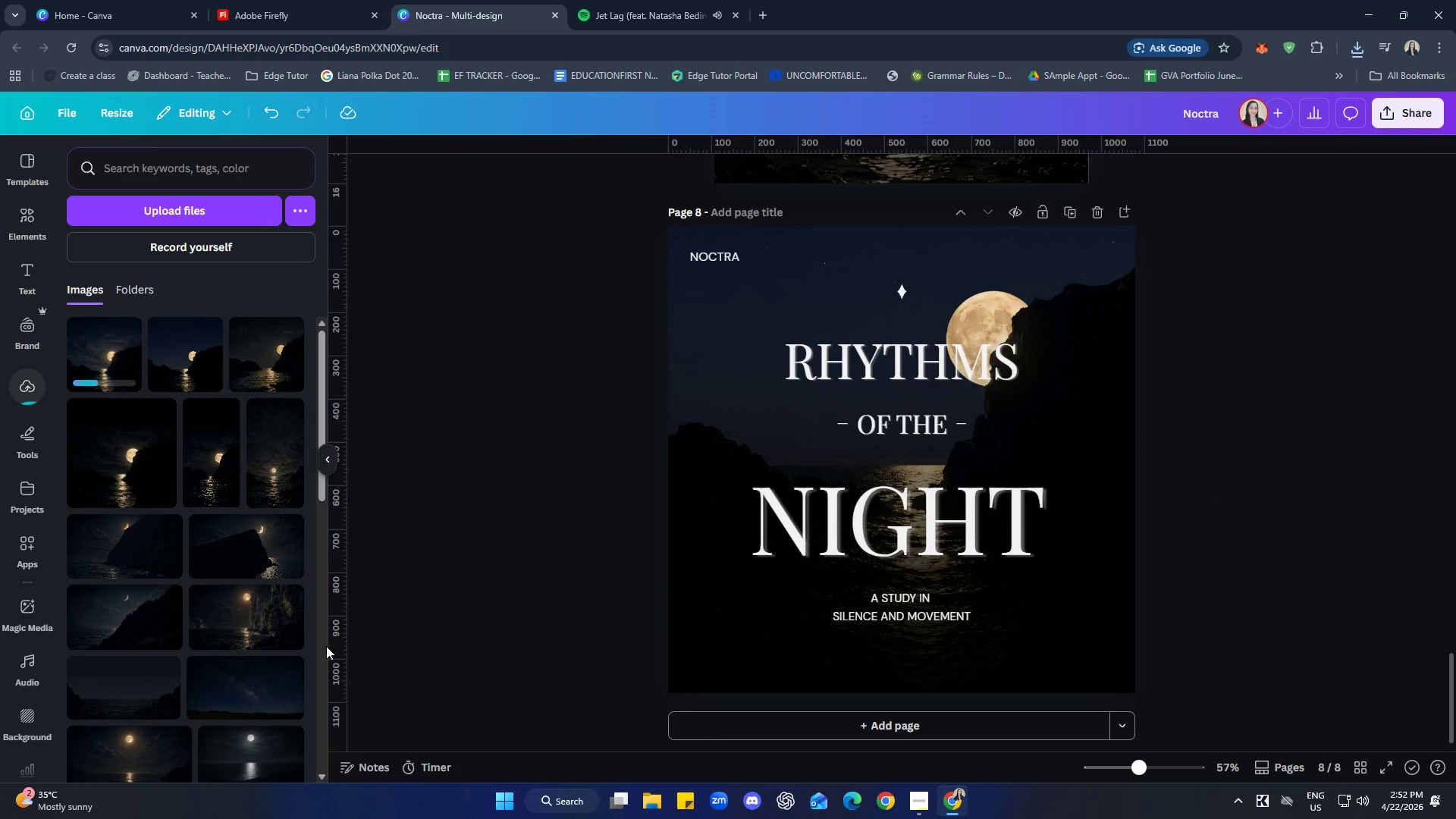 
left_click([924, 799])